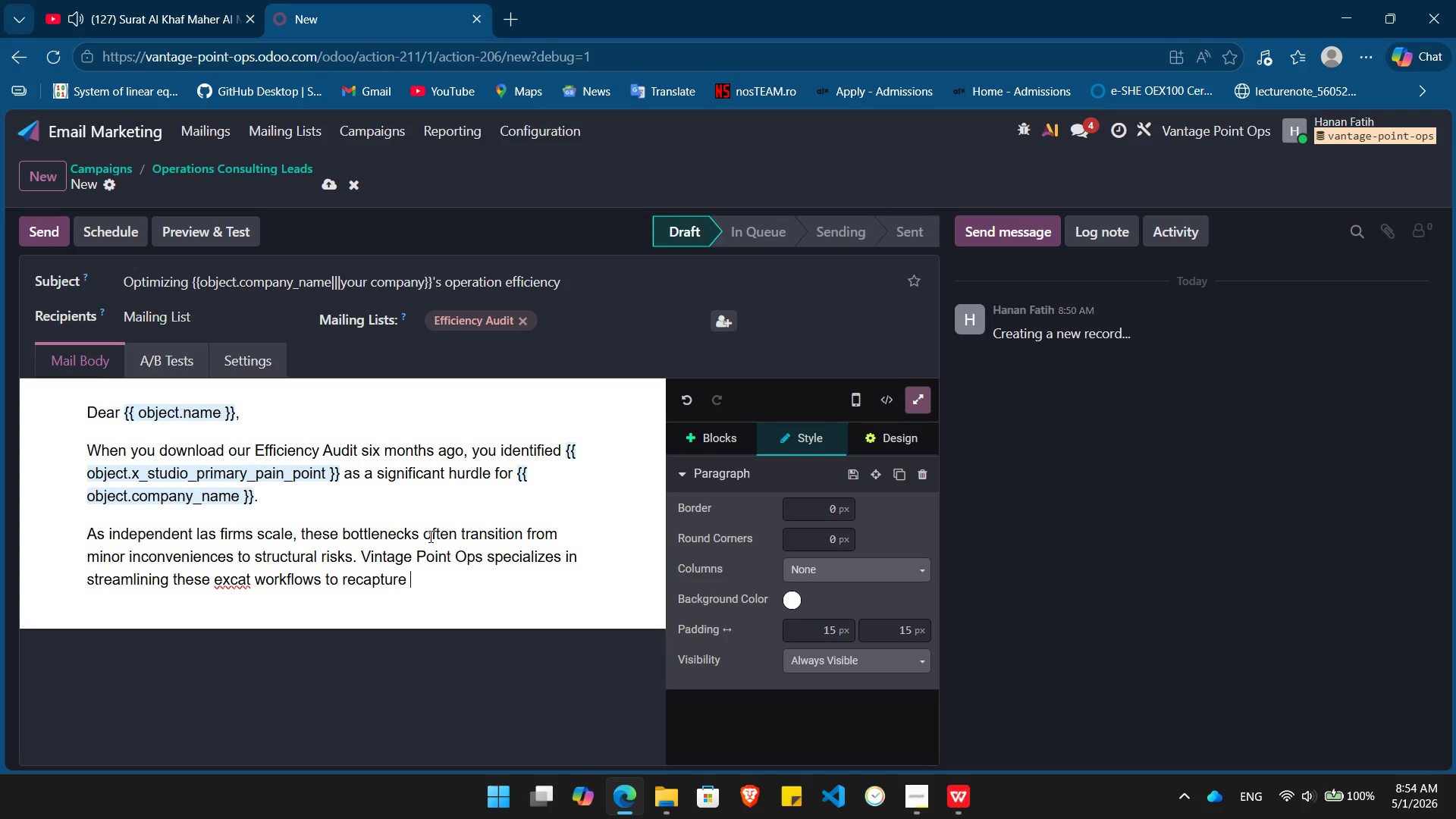 
key(Enter)
 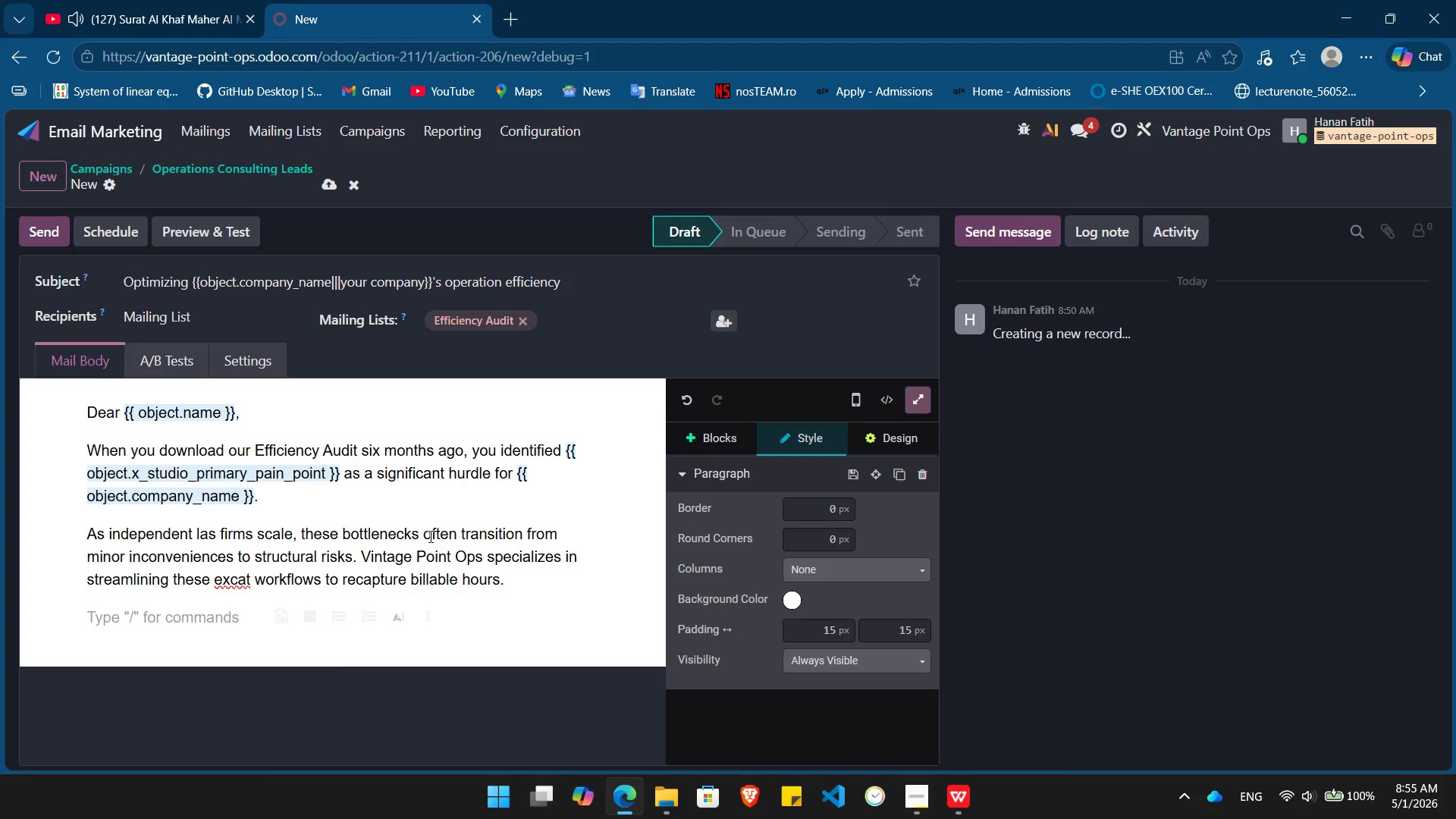 
type(Are ypu still seeing this impact your bottomline, or has your focus shifted this quarter?)
 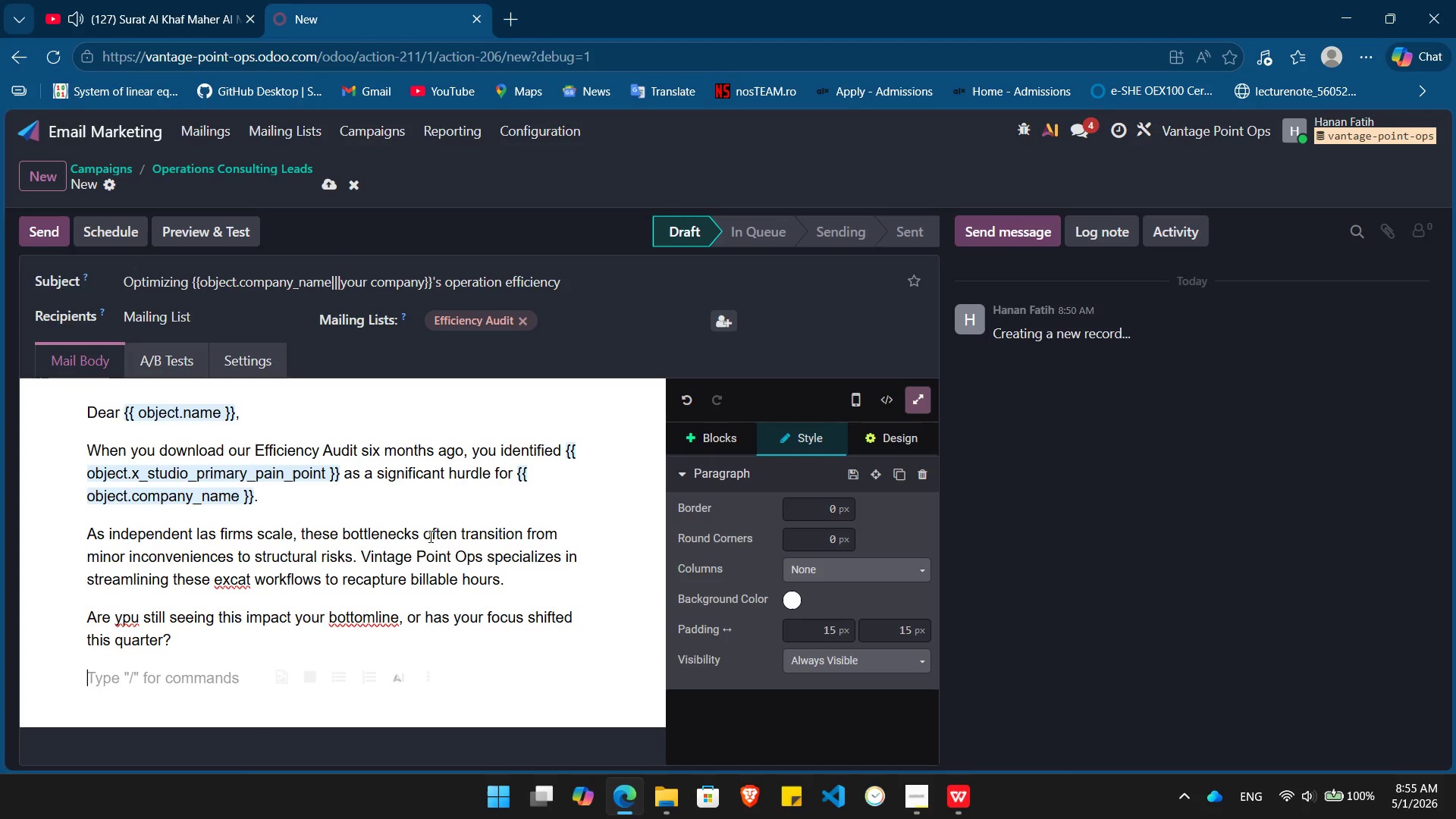 
 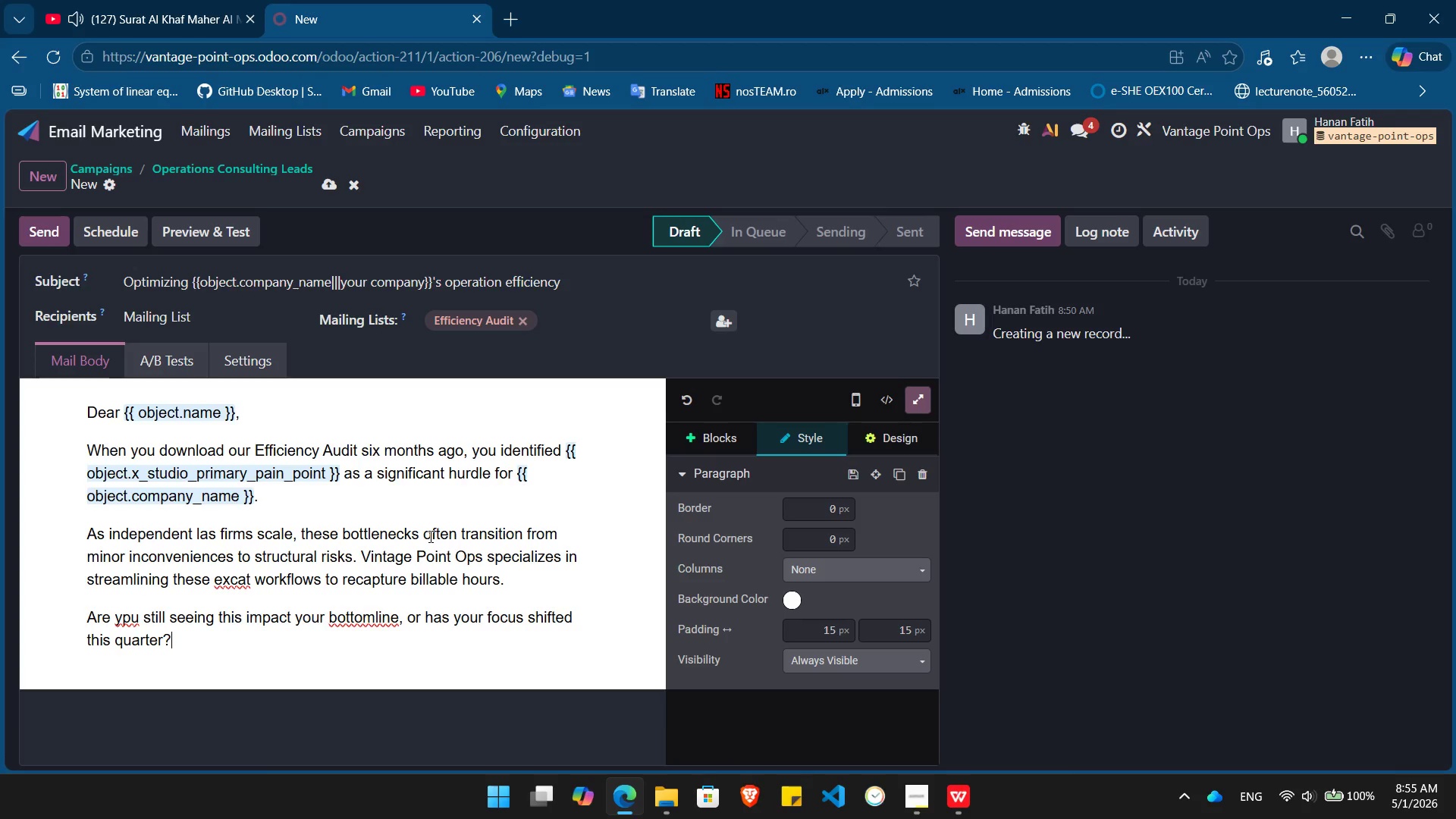 
key(Enter)
 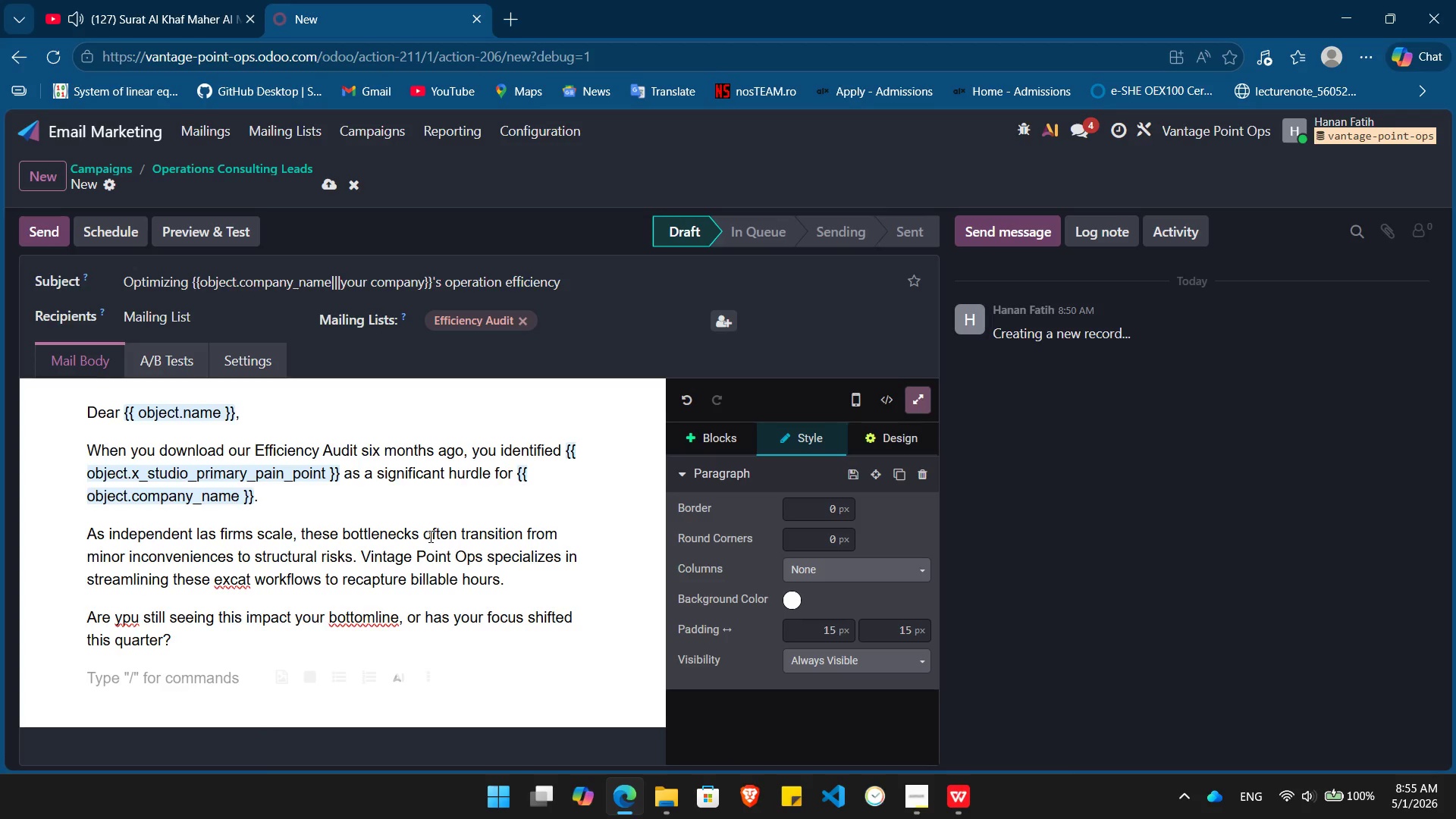 
type(/but)
 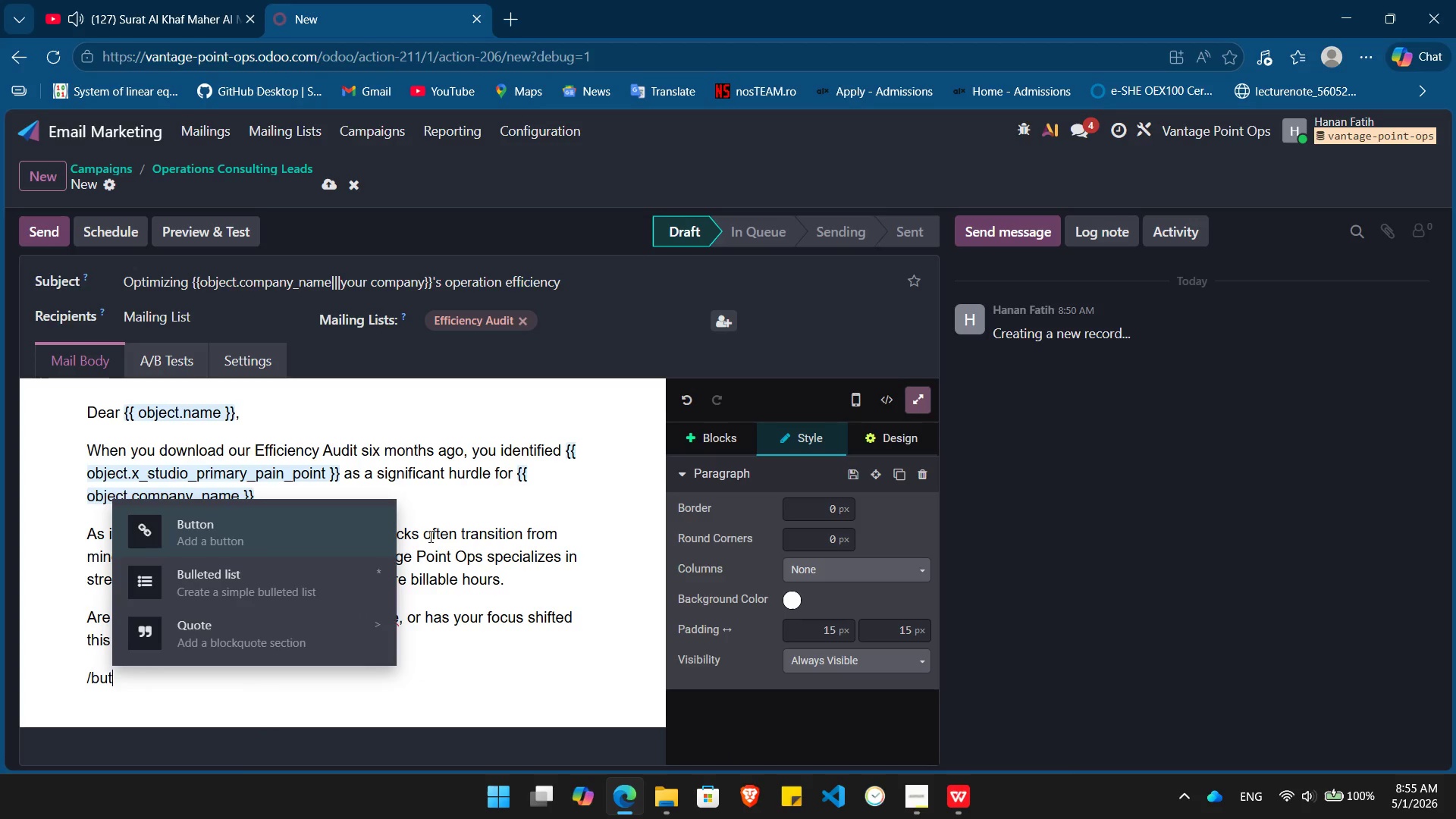 
key(Enter)
 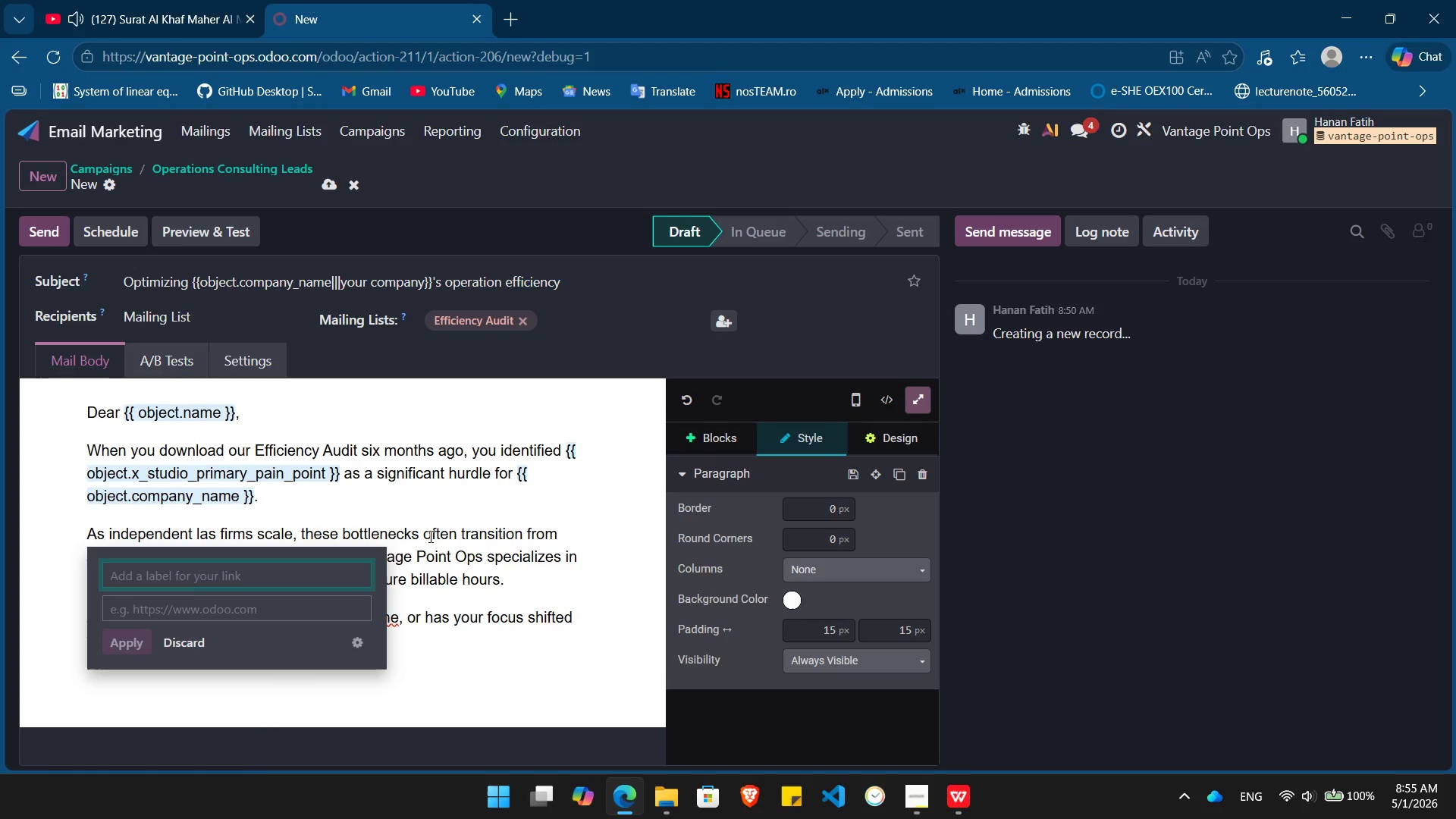 
type(Access My Efficiency Audit)
 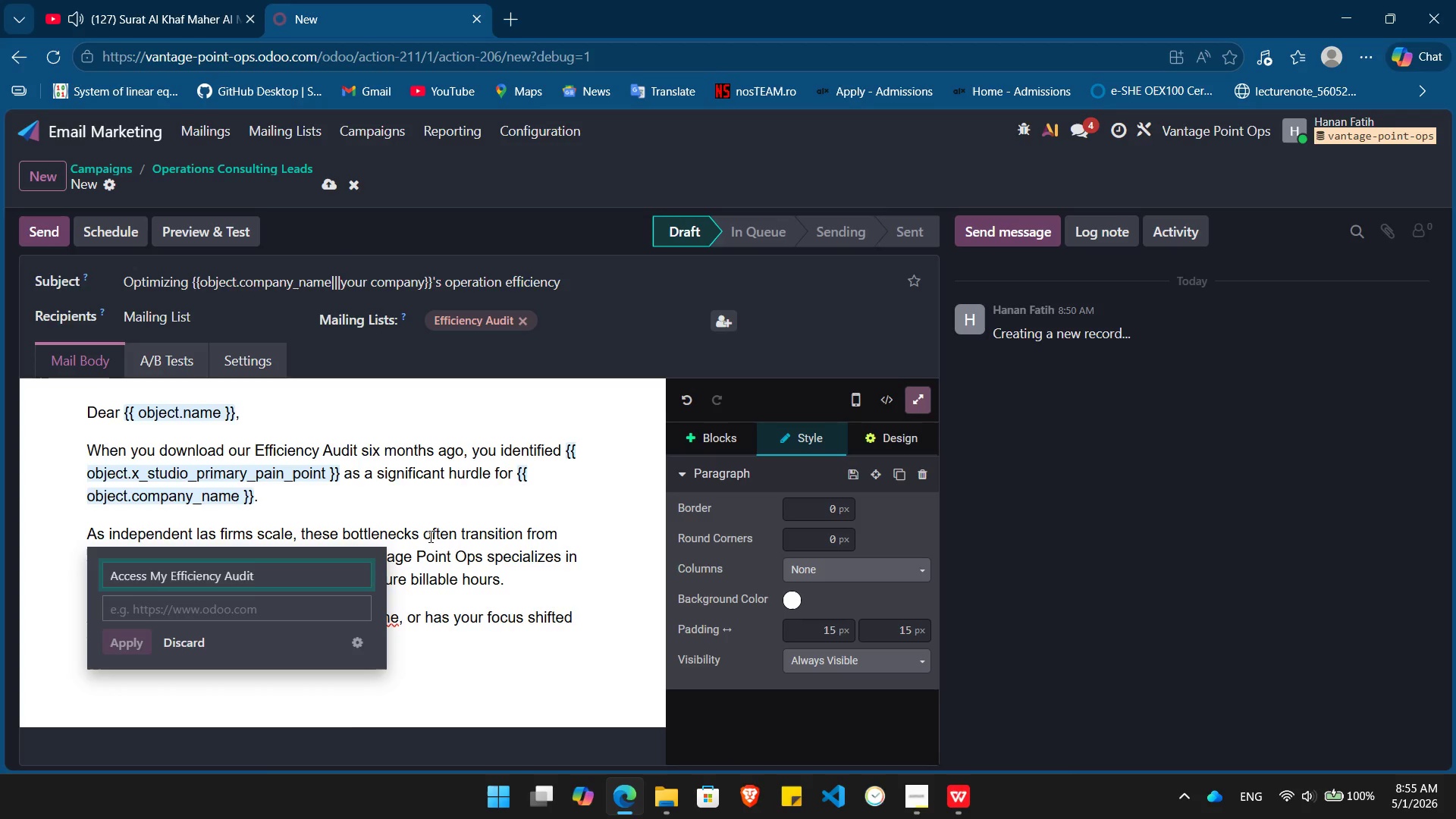 
key(Enter)
 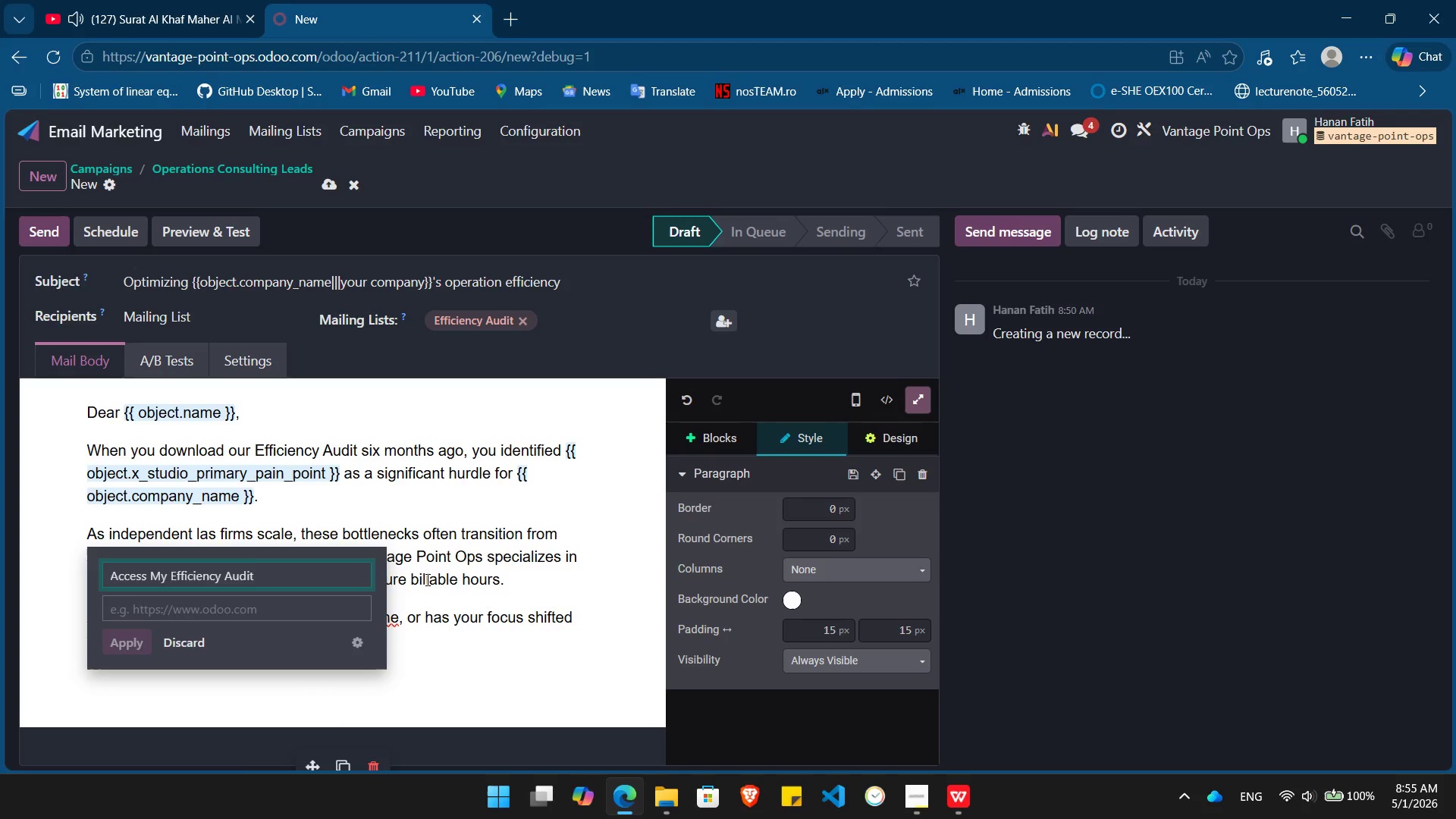 
key(Tab)
 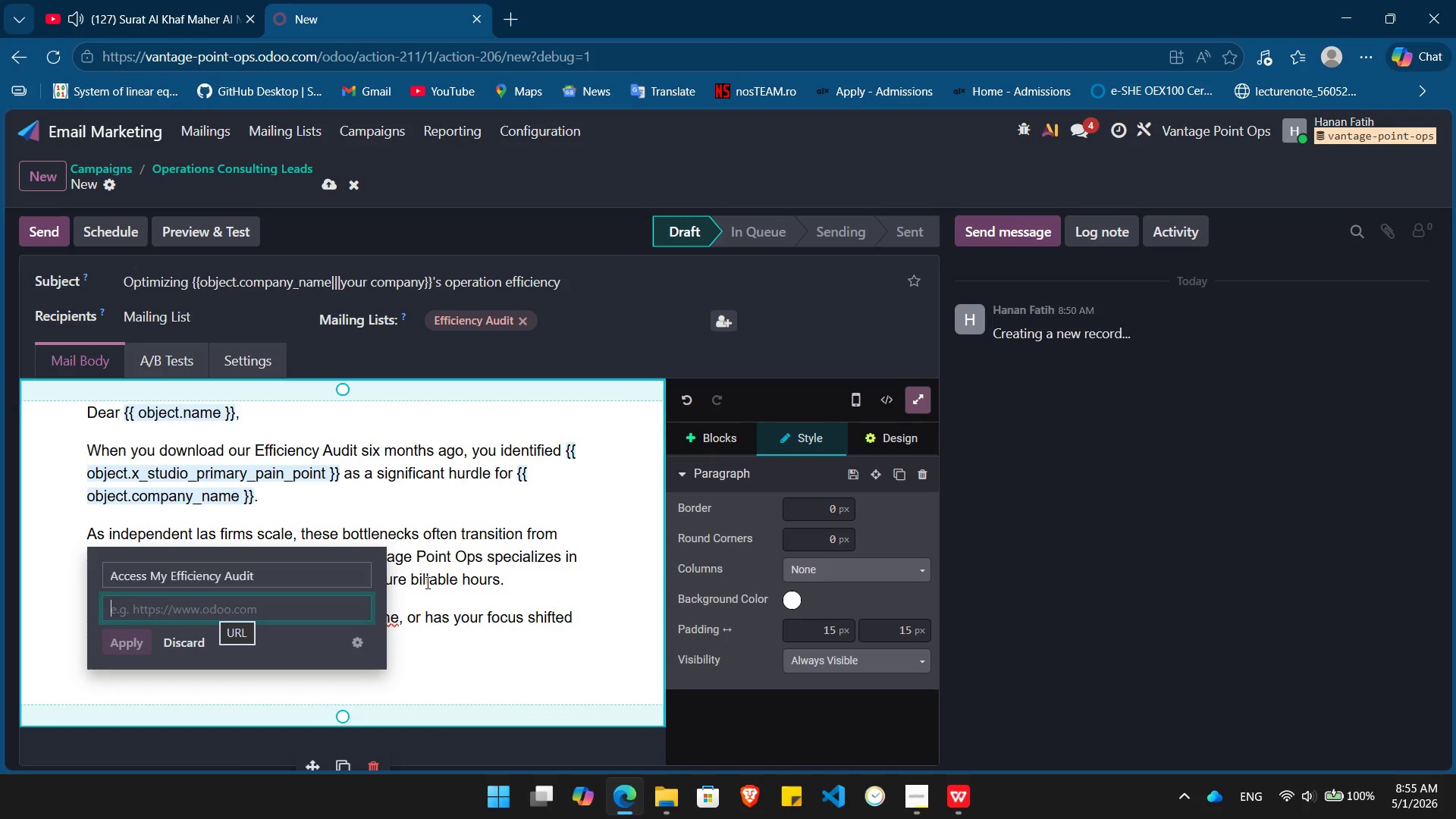 
key(H)
 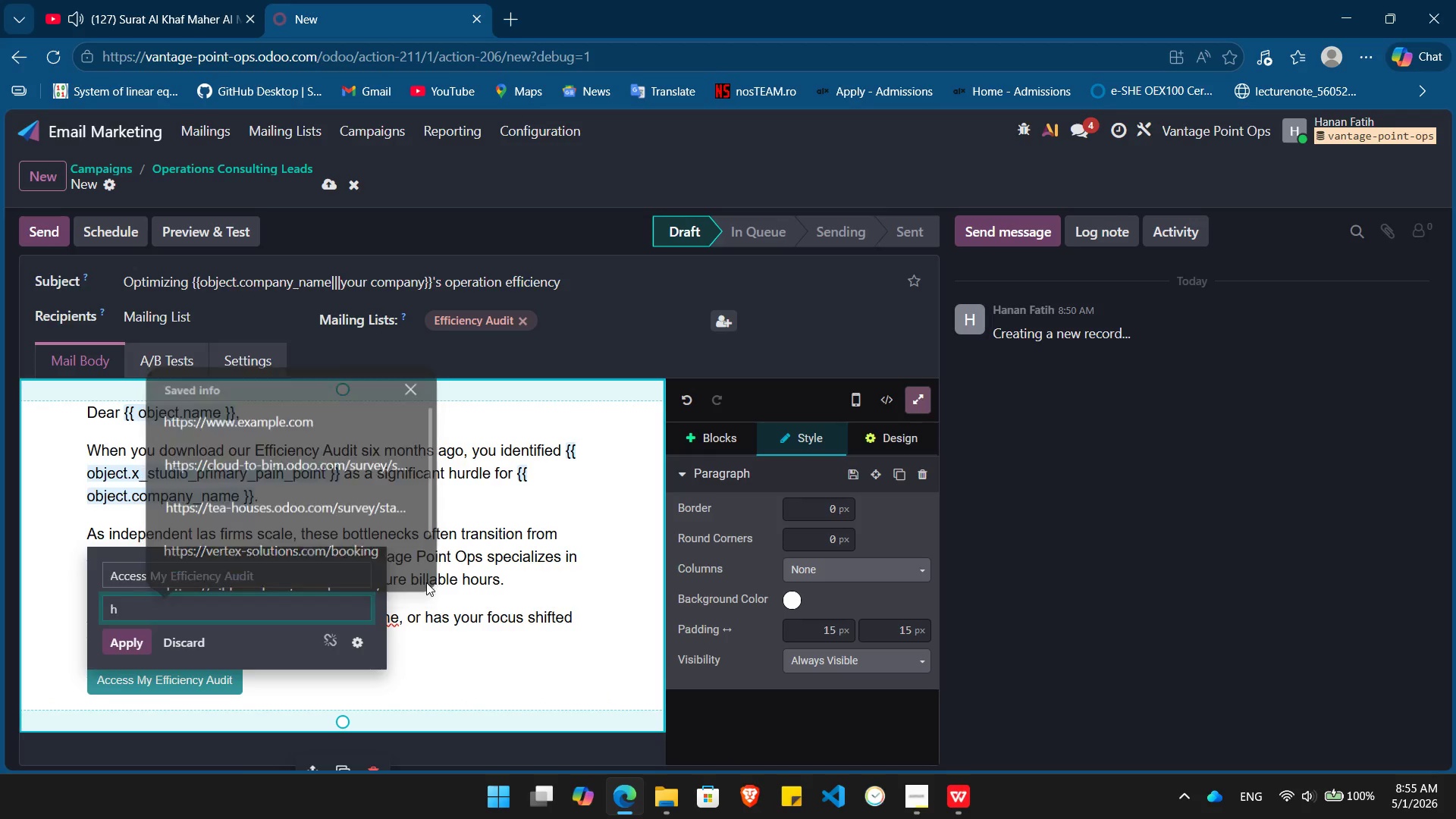 
key(Enter)
 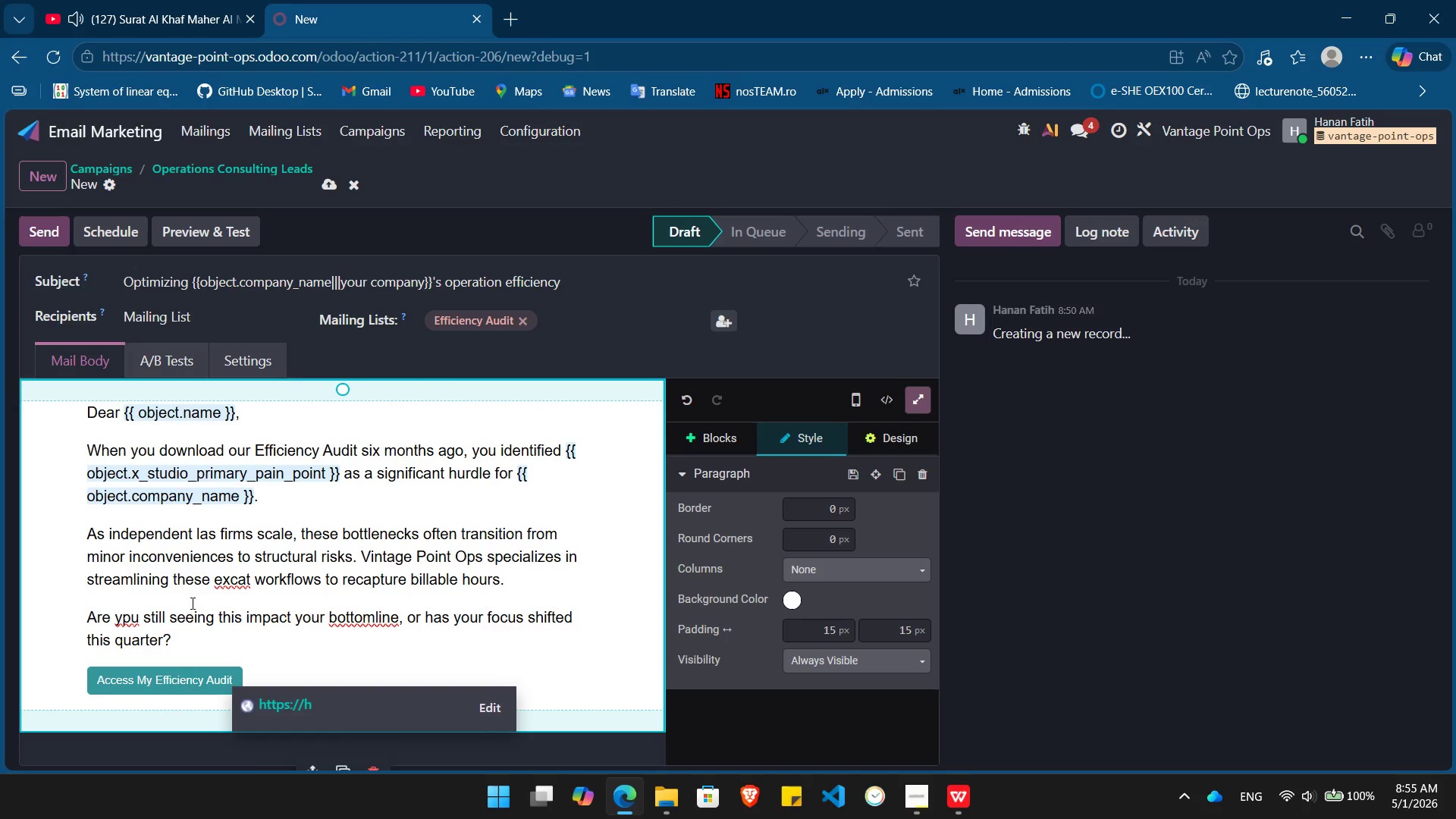 
wait(5.09)
 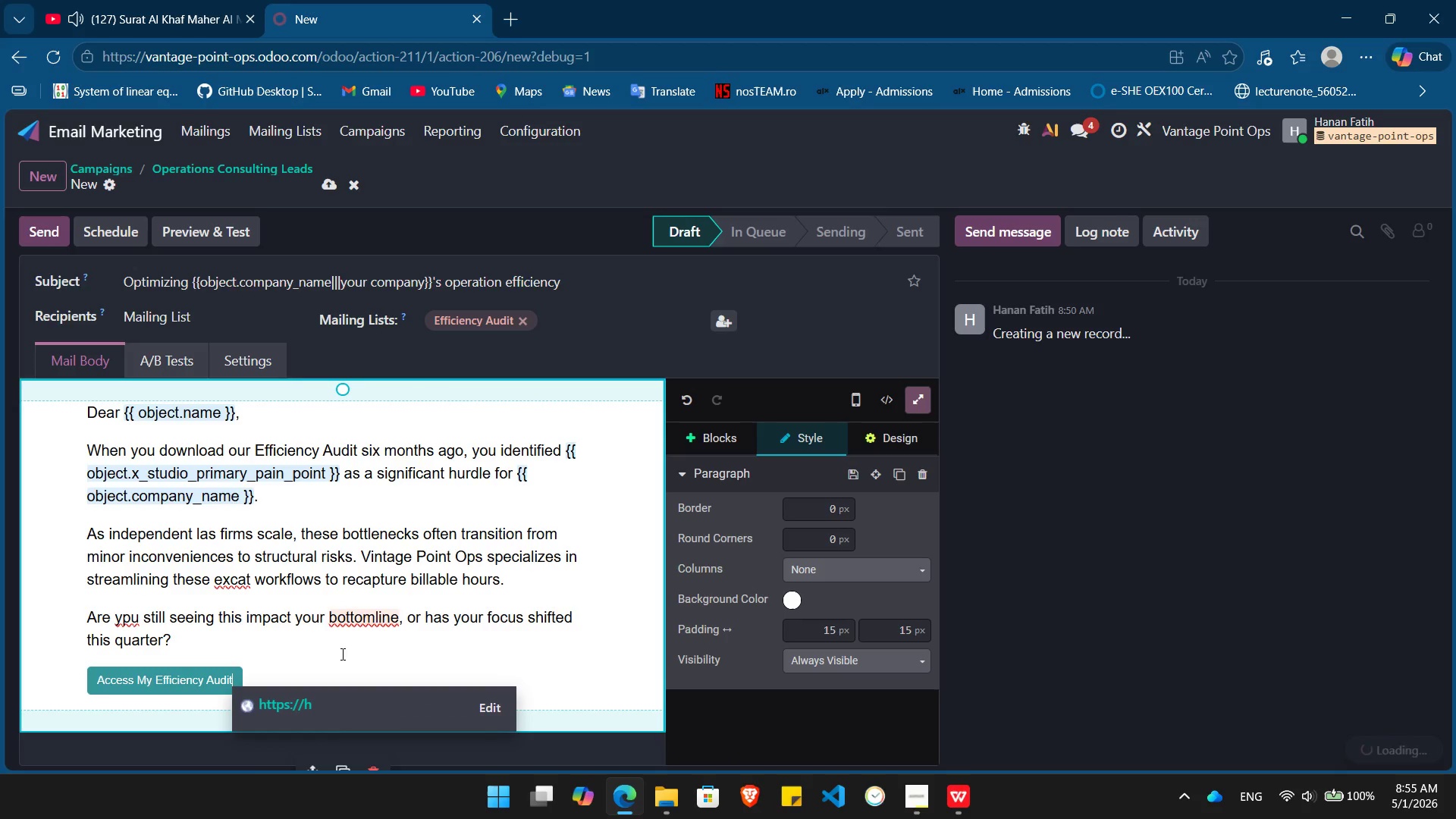 
left_click([224, 582])
 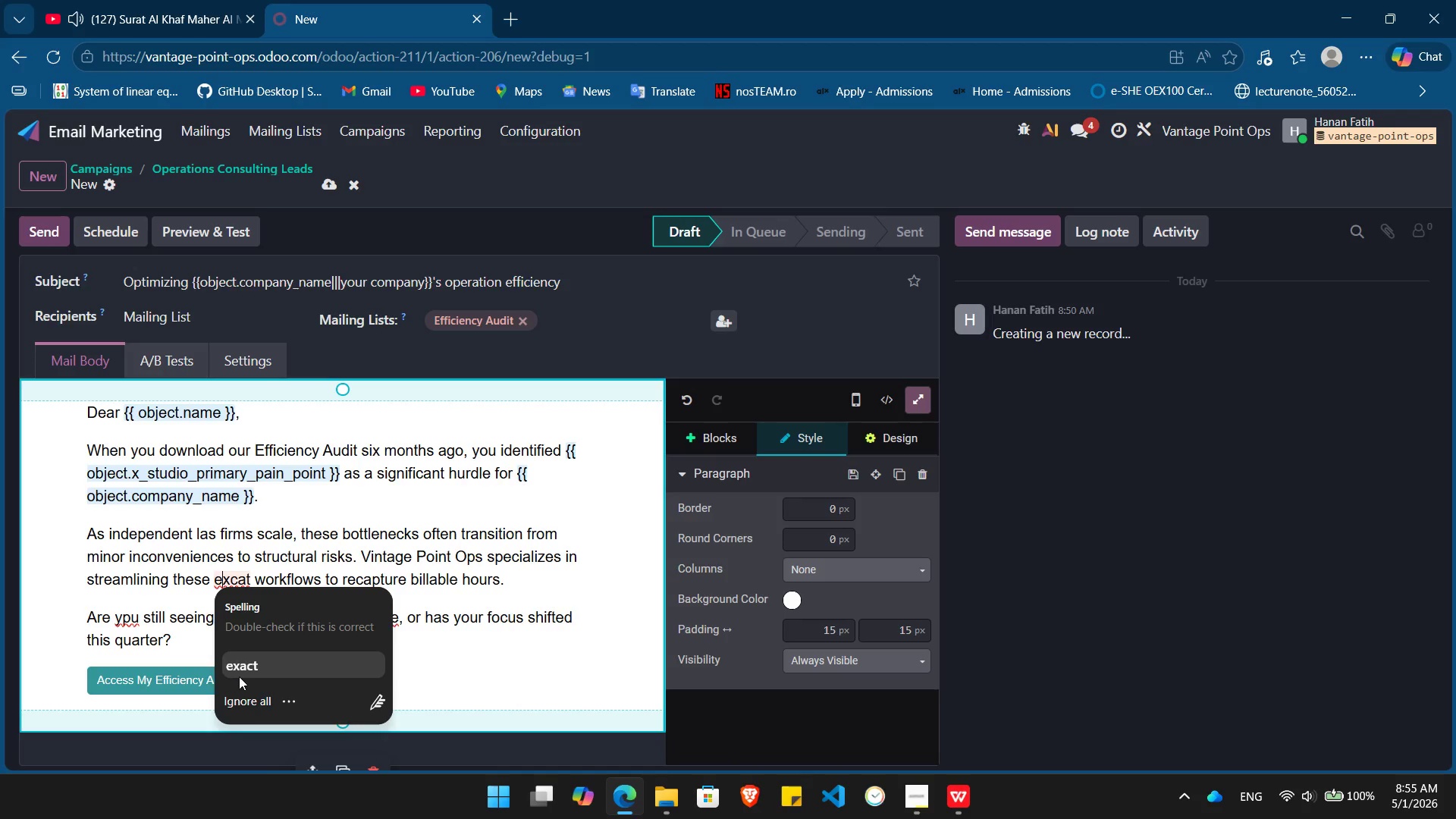 
left_click([239, 676])
 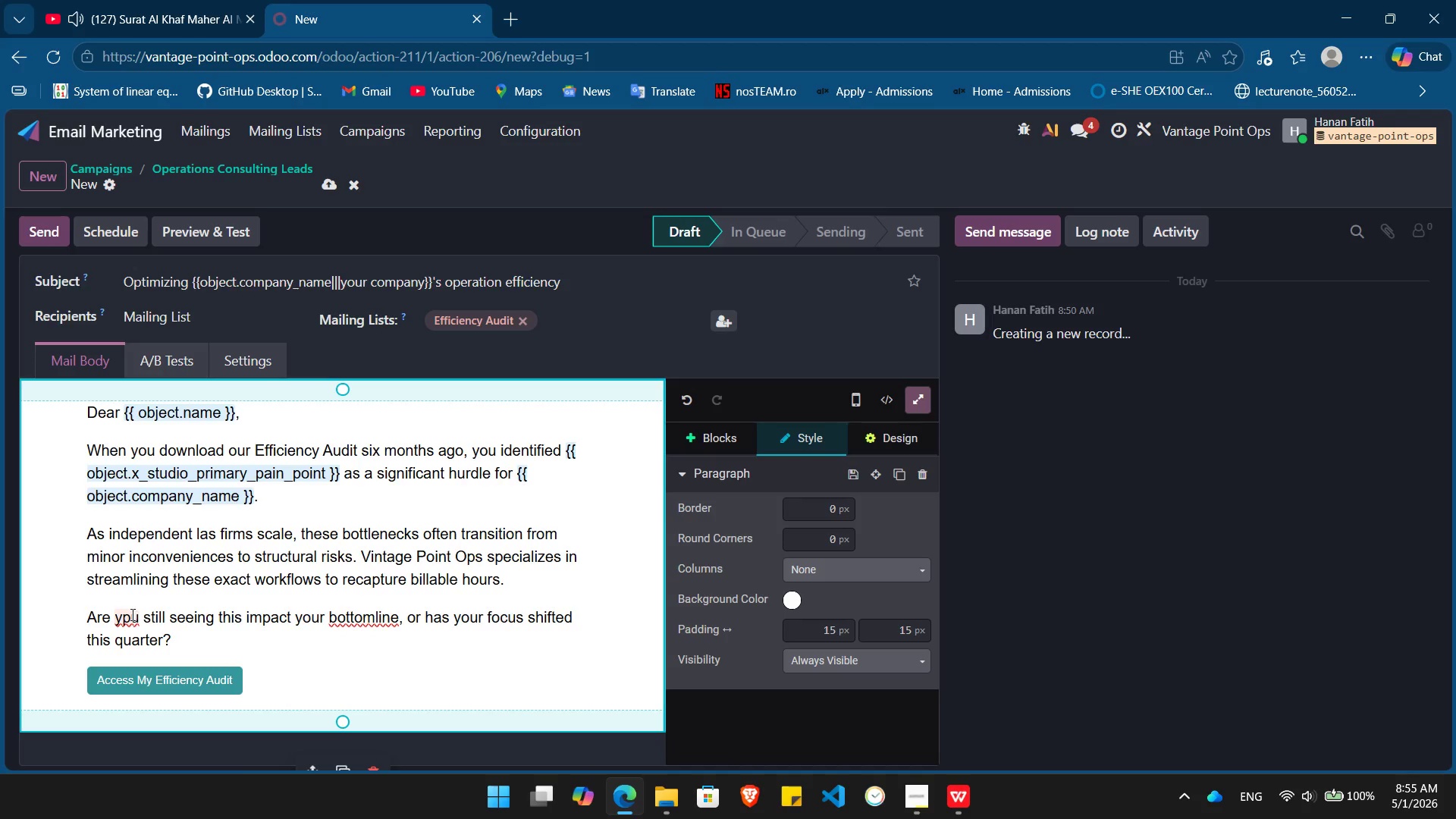 
left_click([131, 615])
 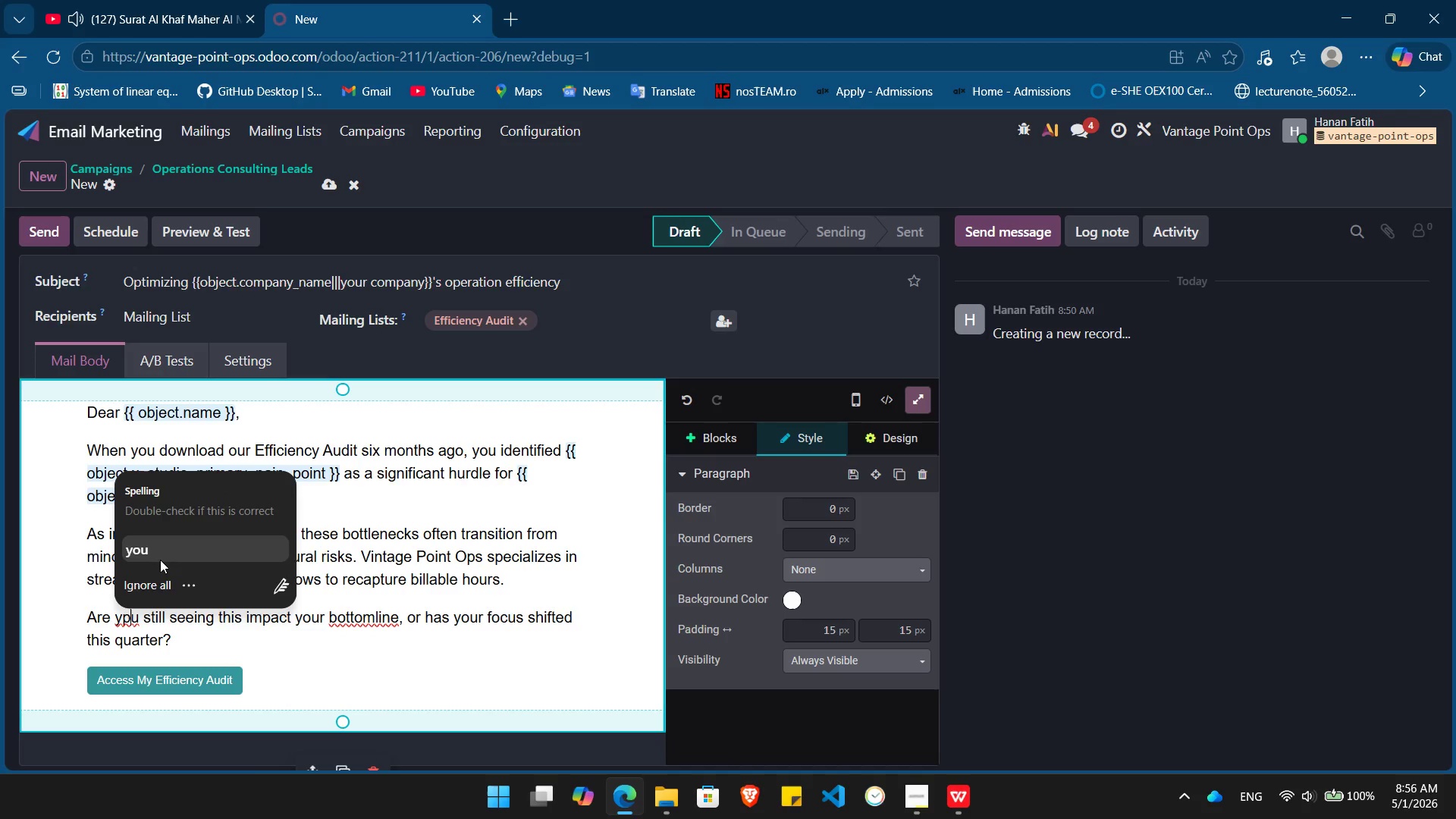 
left_click([160, 560])
 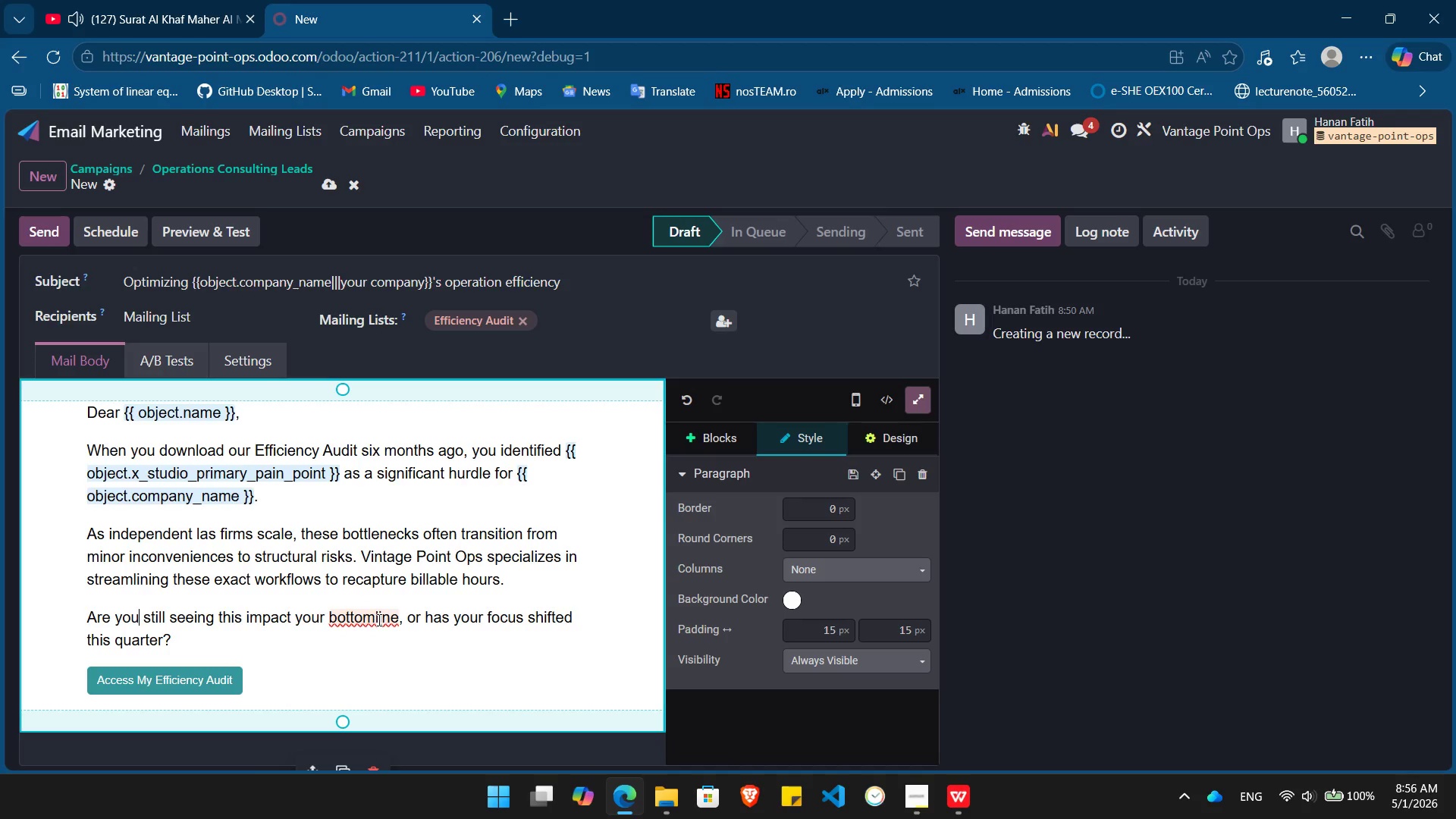 
left_click([378, 620])
 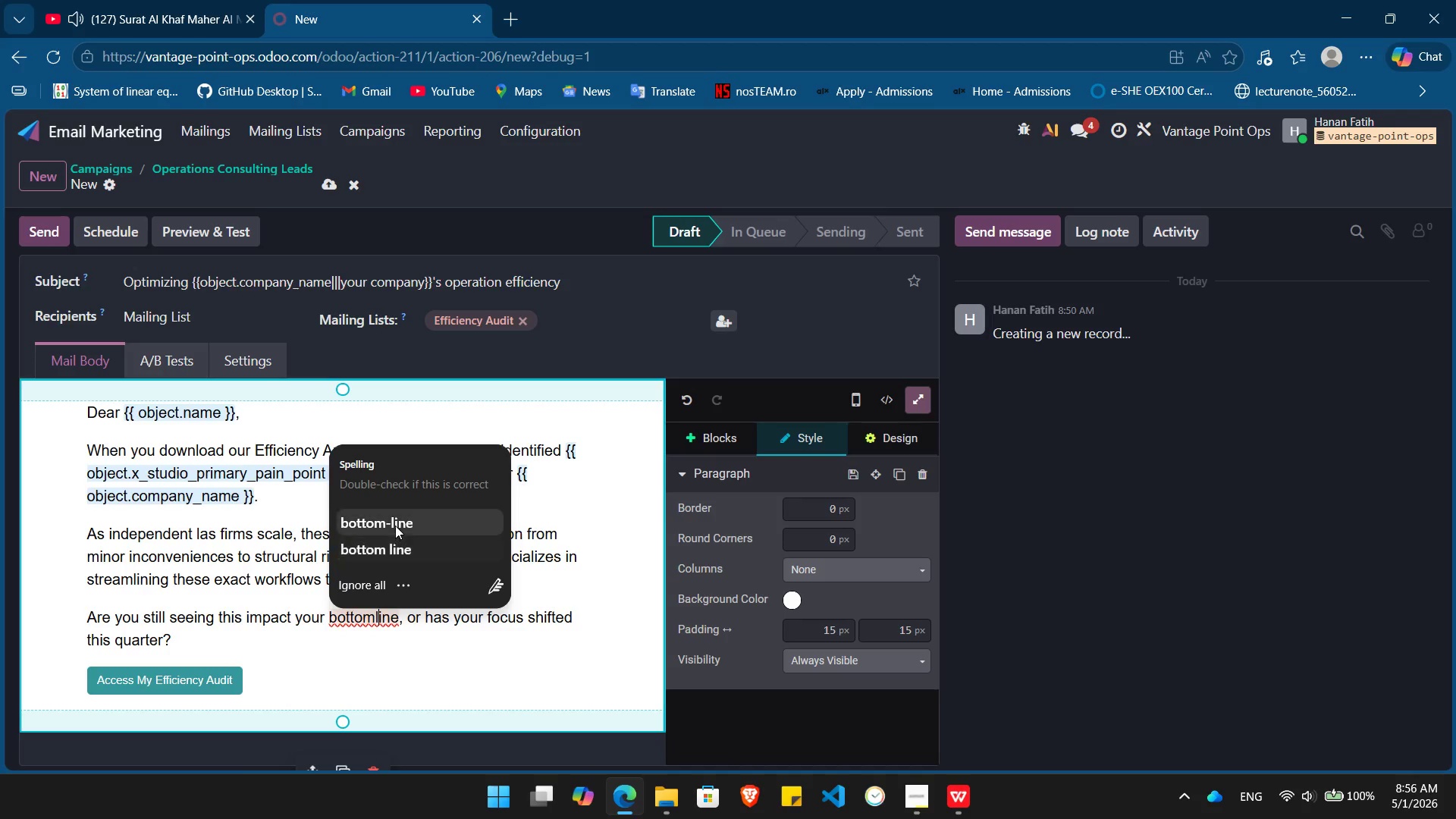 
left_click([395, 525])
 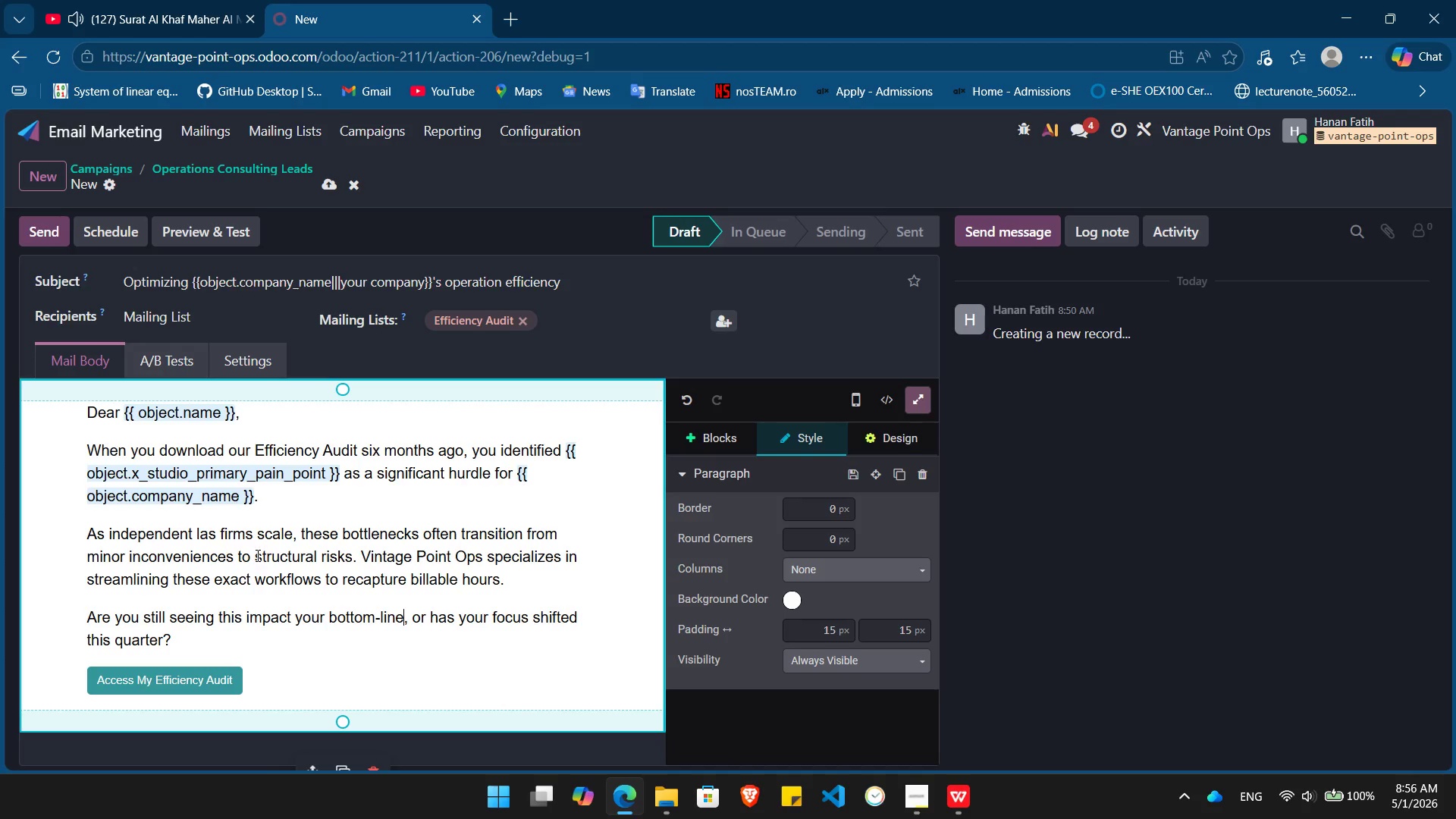 
wait(6.34)
 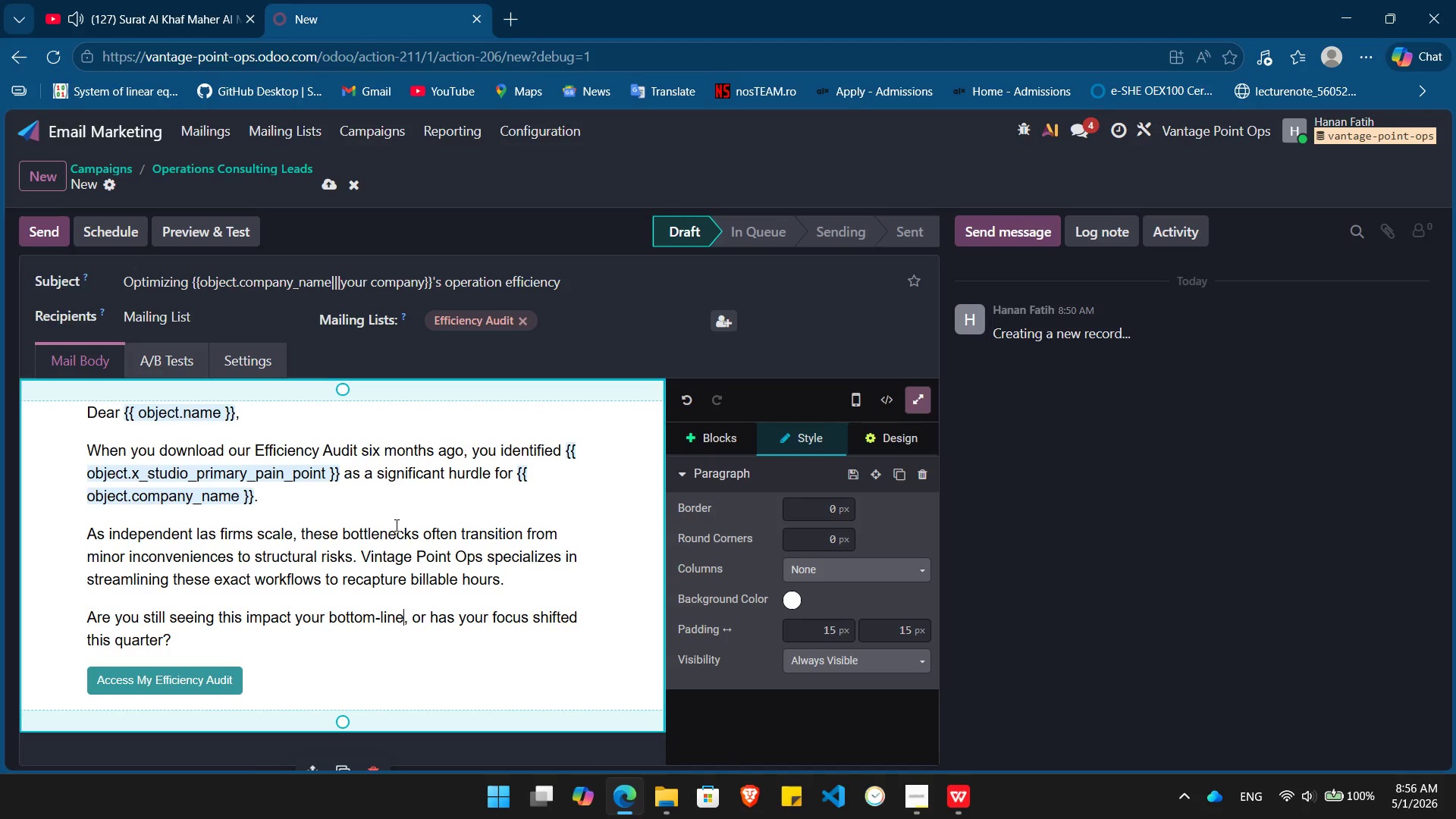 
left_click([98, 121])
 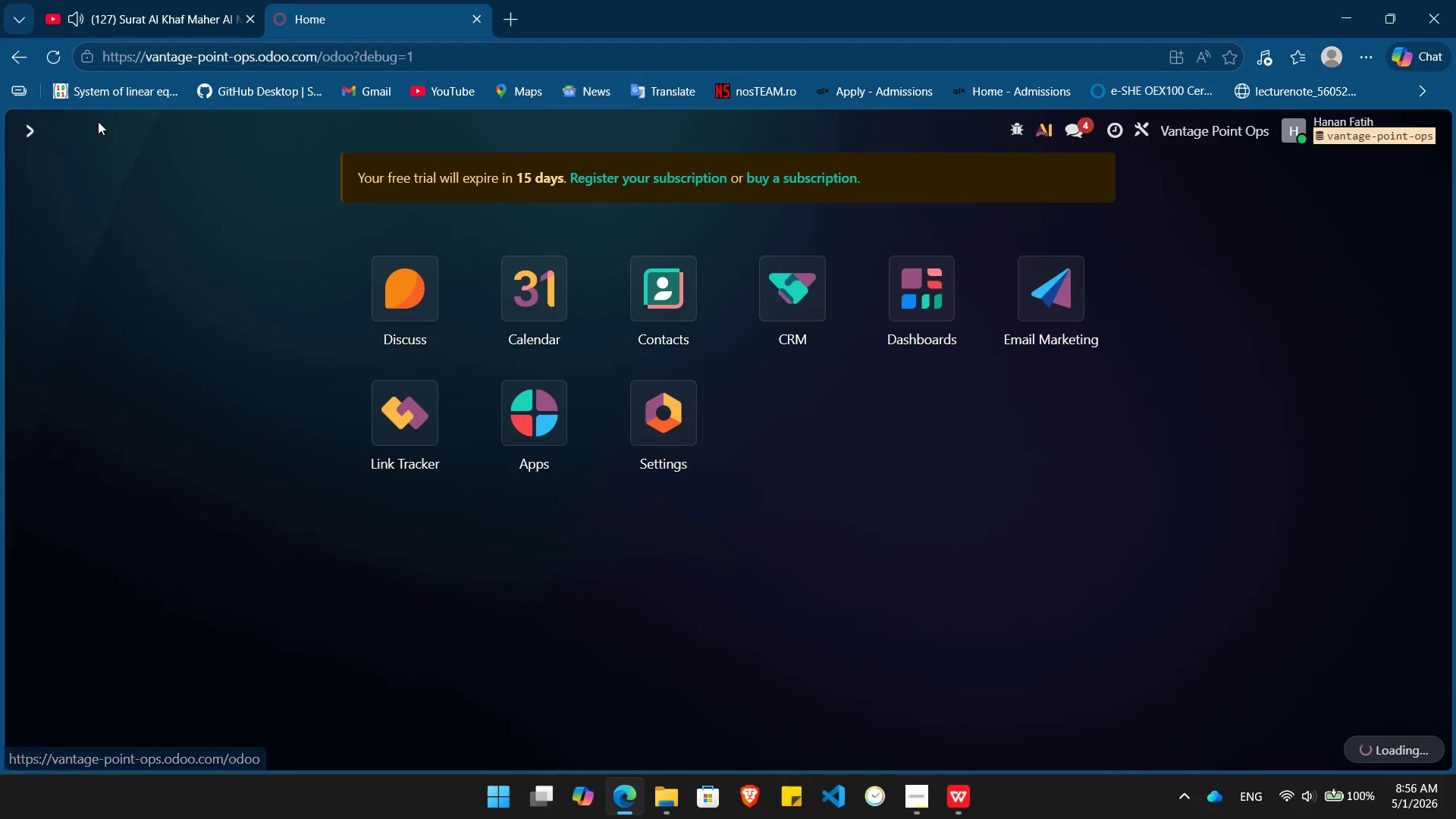 
key(Alt+Tab)